 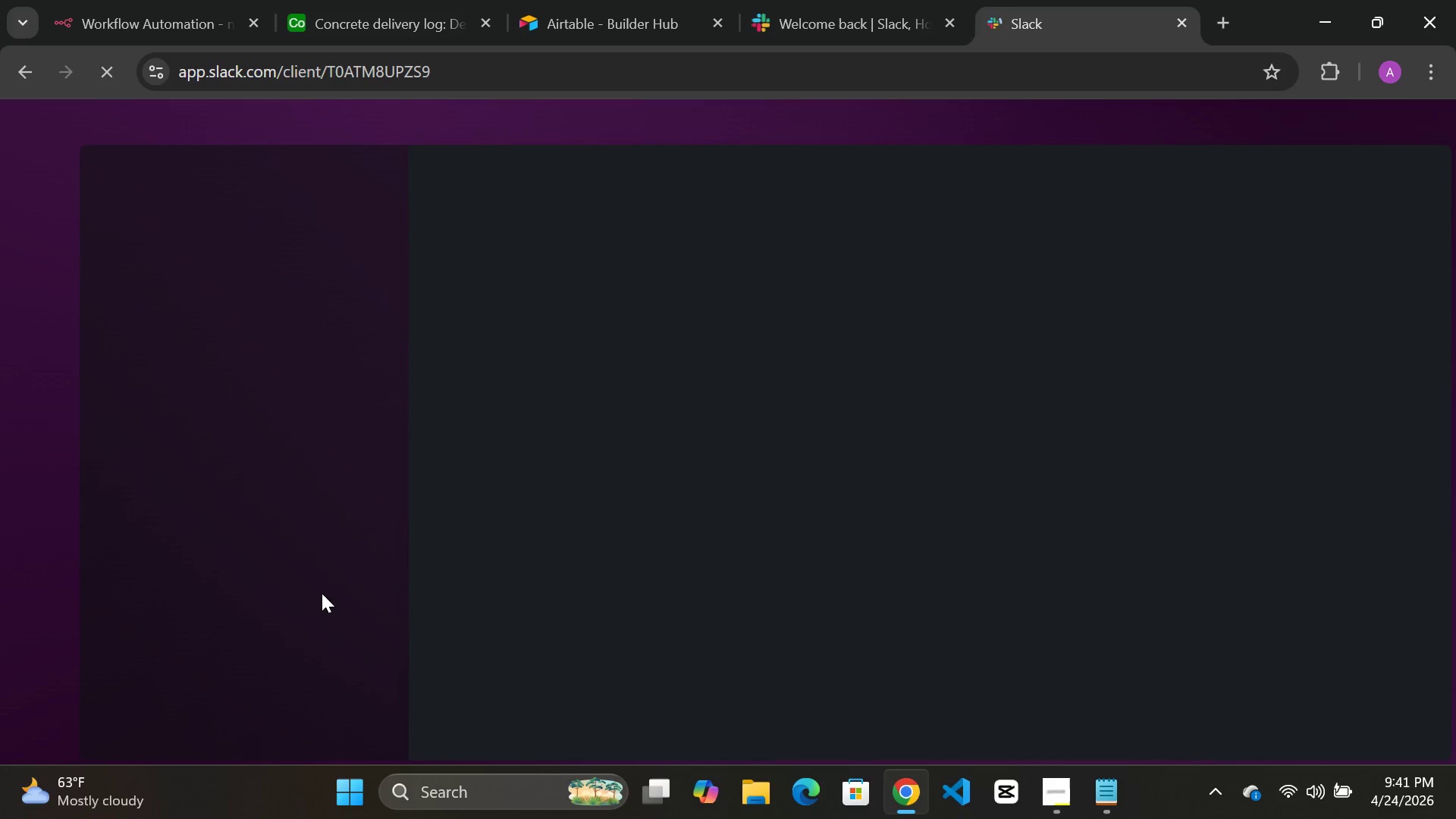 
scroll: coordinate [325, 517], scroll_direction: down, amount: 6.0
 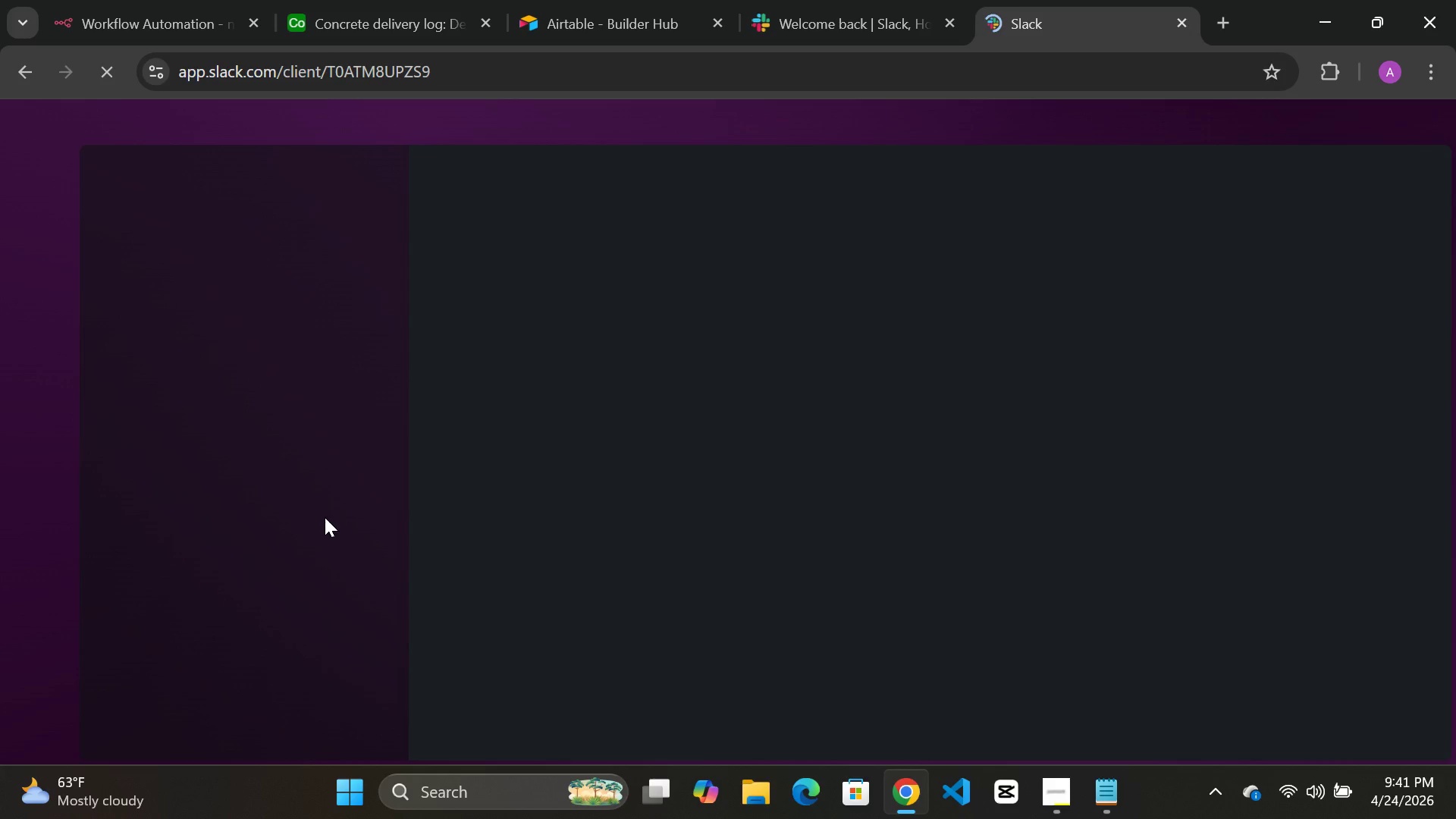 
wait(8.54)
 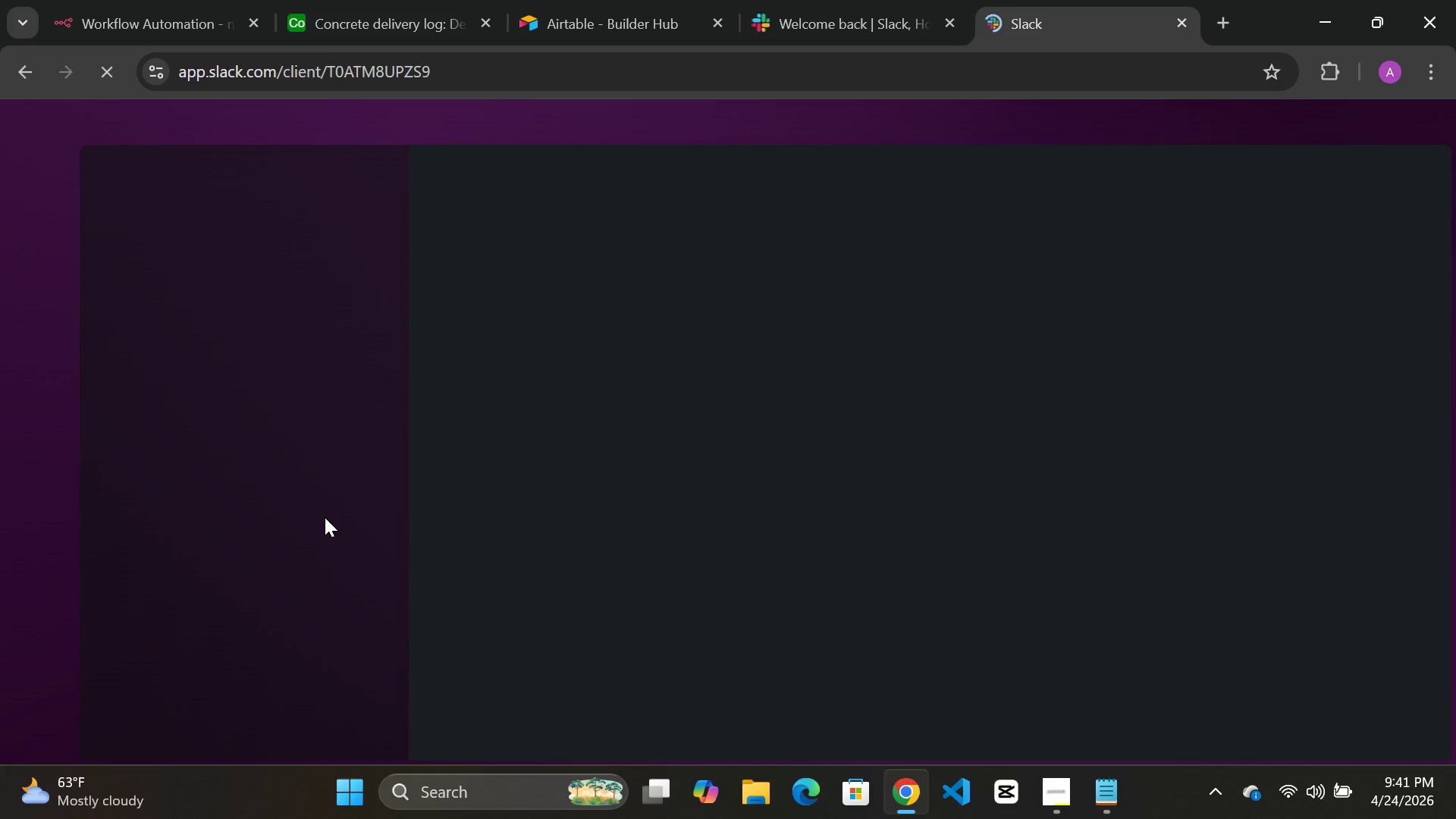 
mouse_move([1335, 780])
 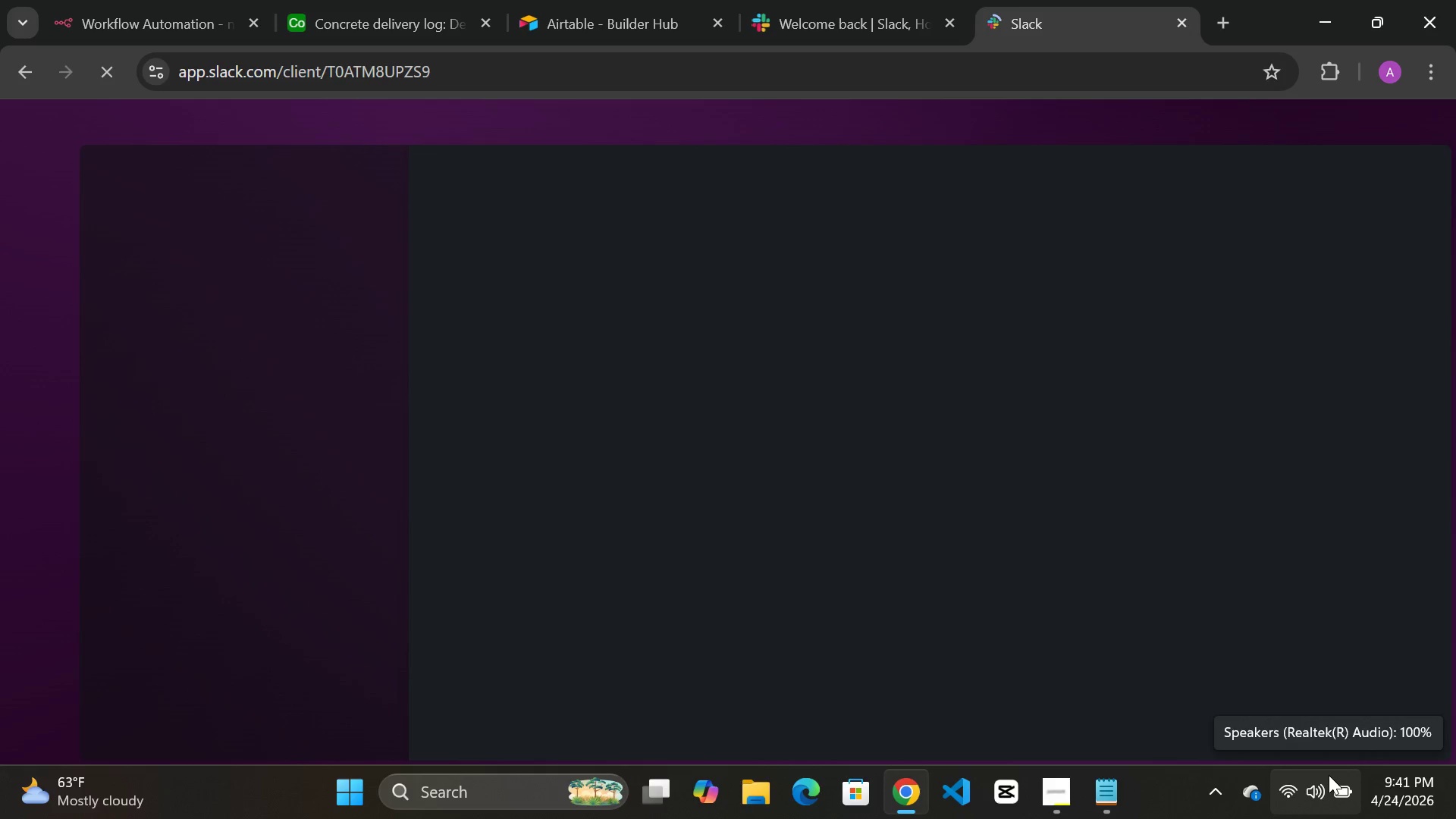 
wait(8.21)
 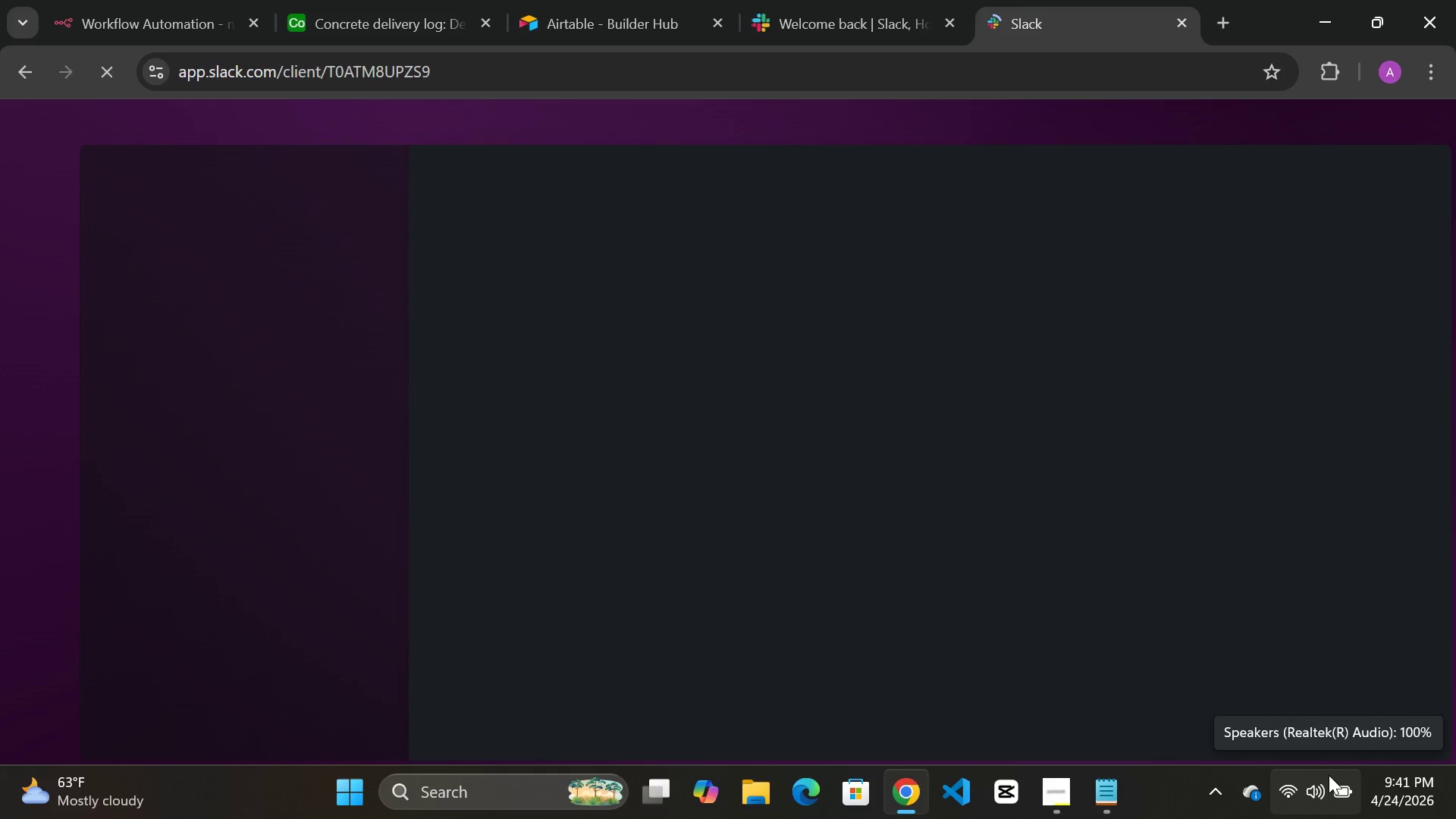 
left_click([1056, 797])